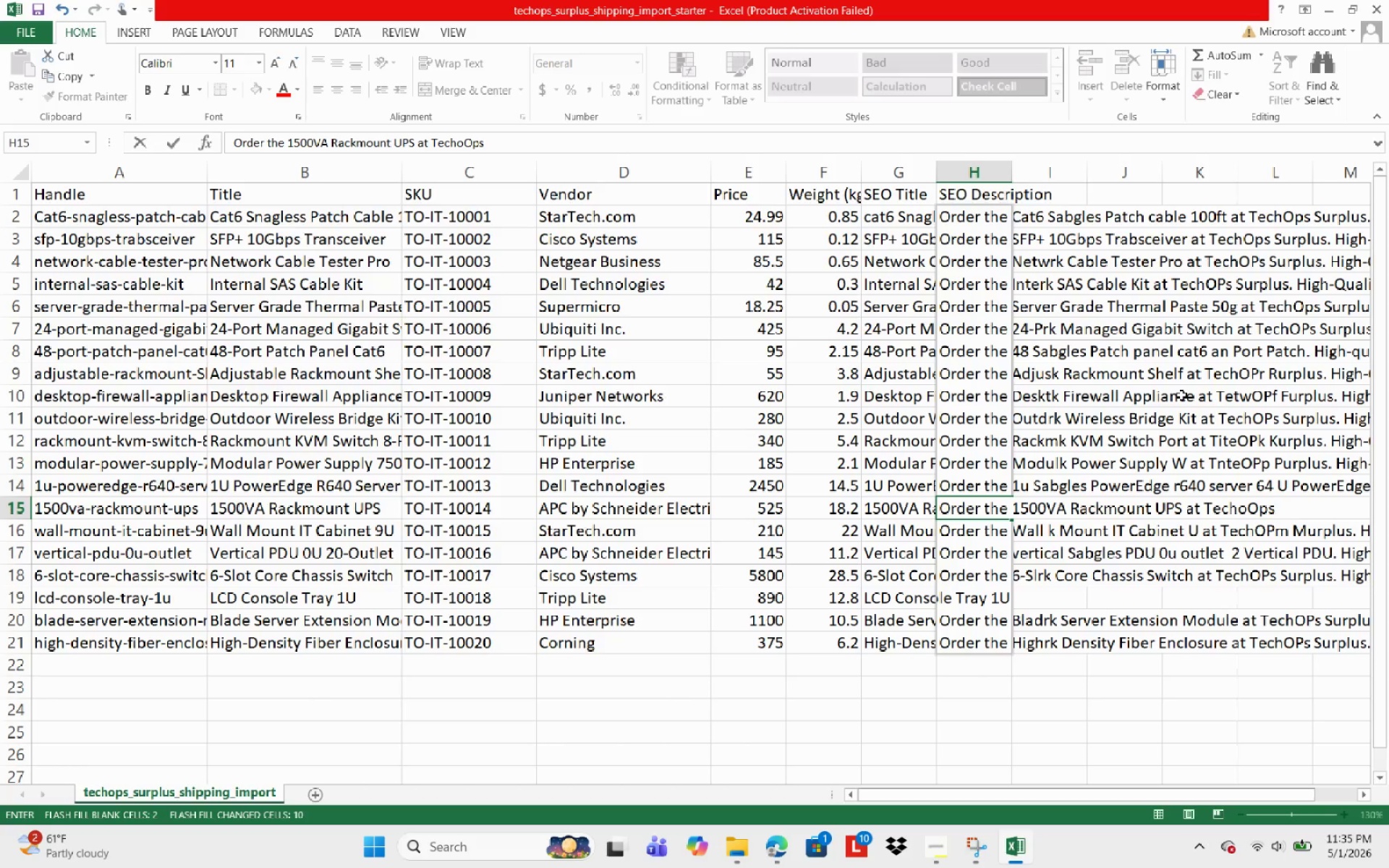 
left_click([462, 139])
 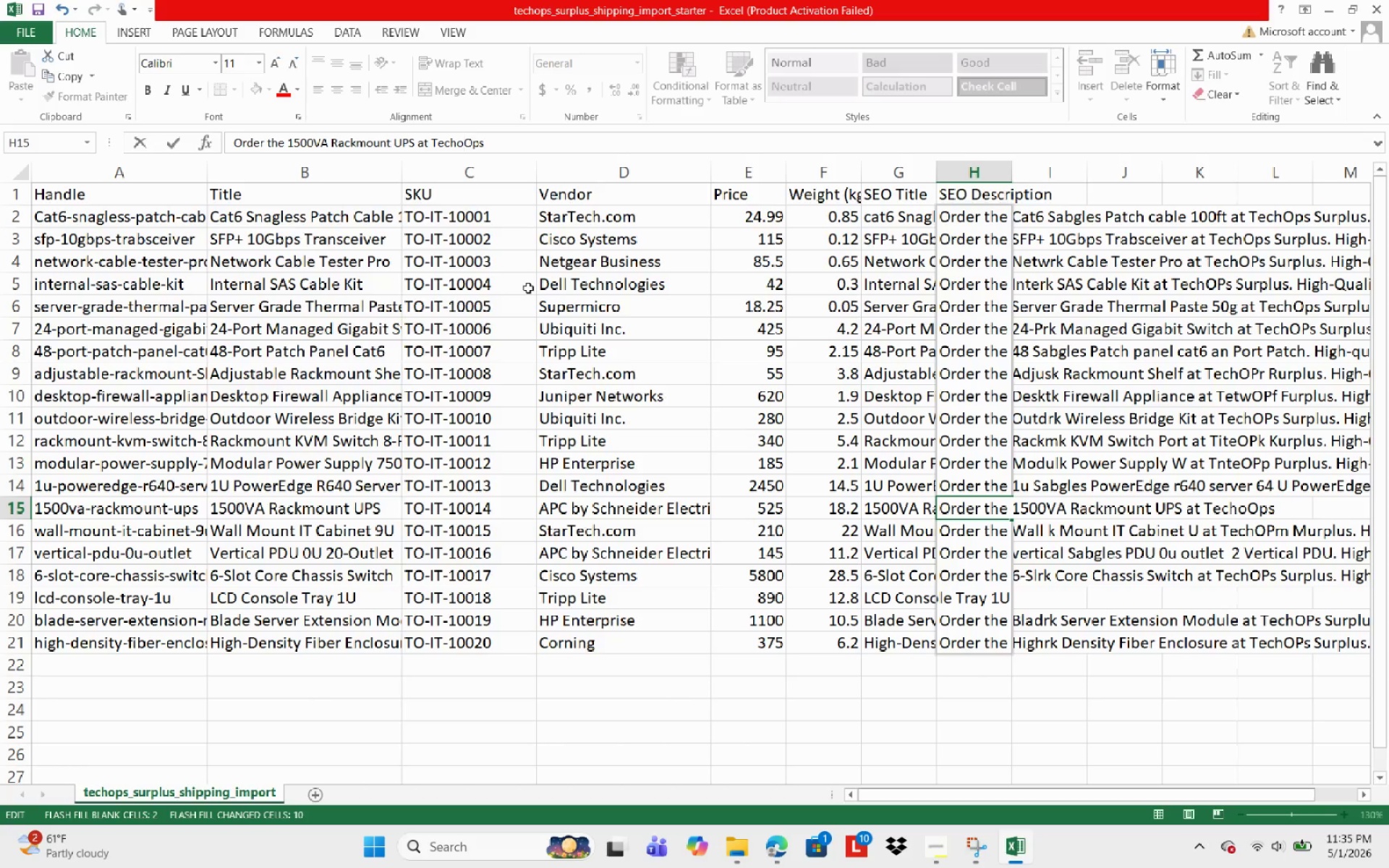 
key(Backspace)
 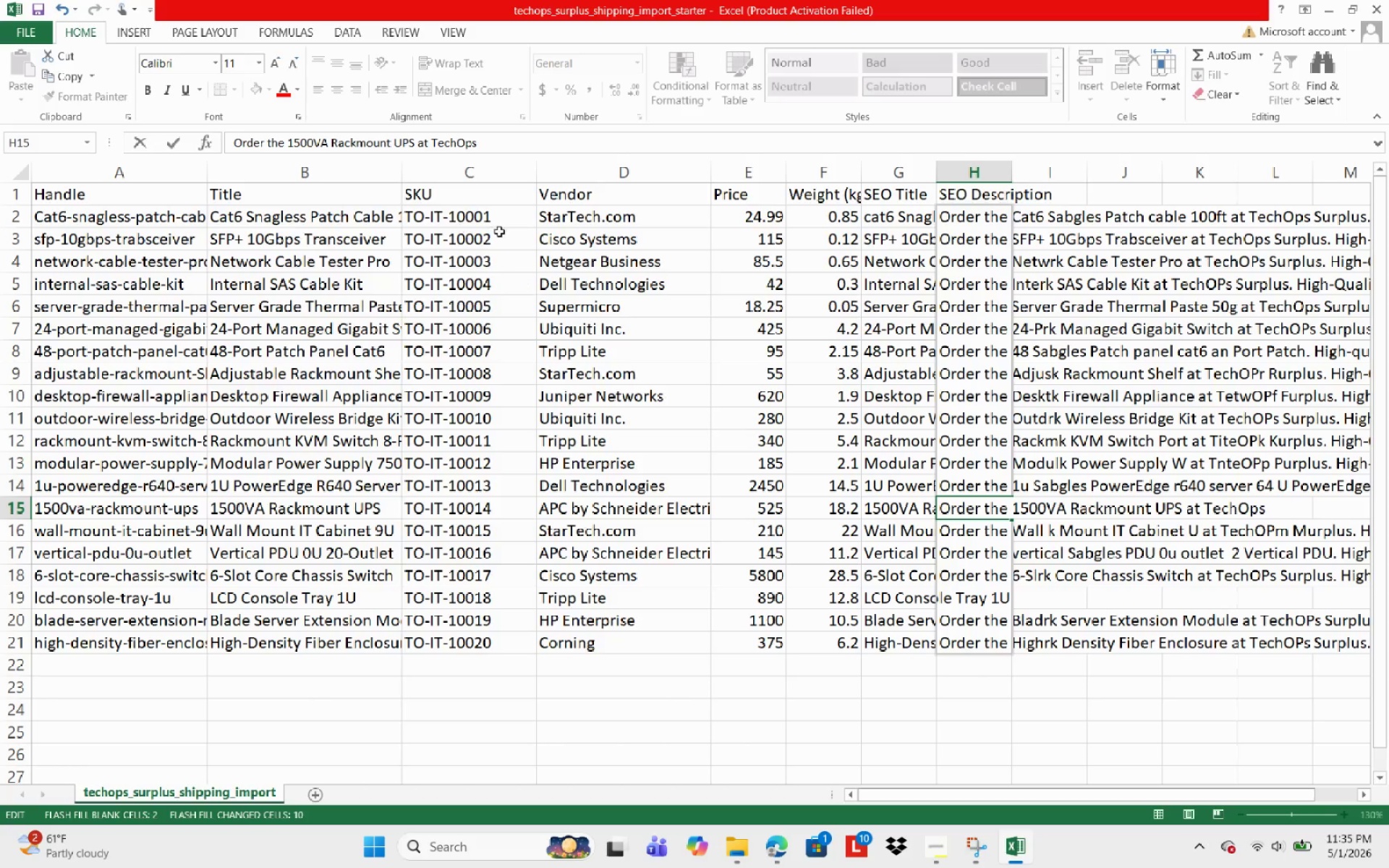 
left_click([527, 145])
 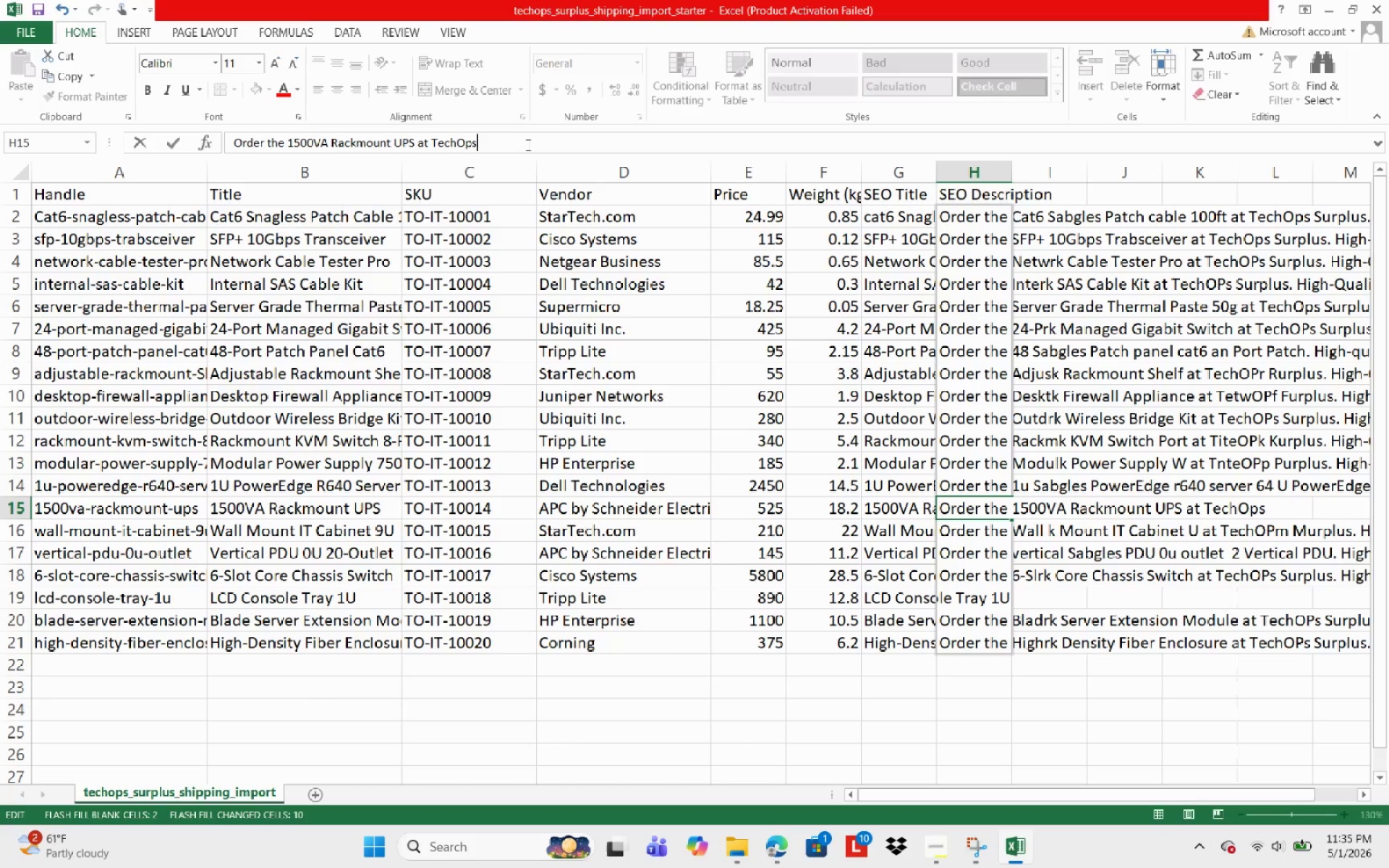 
key(Space)
 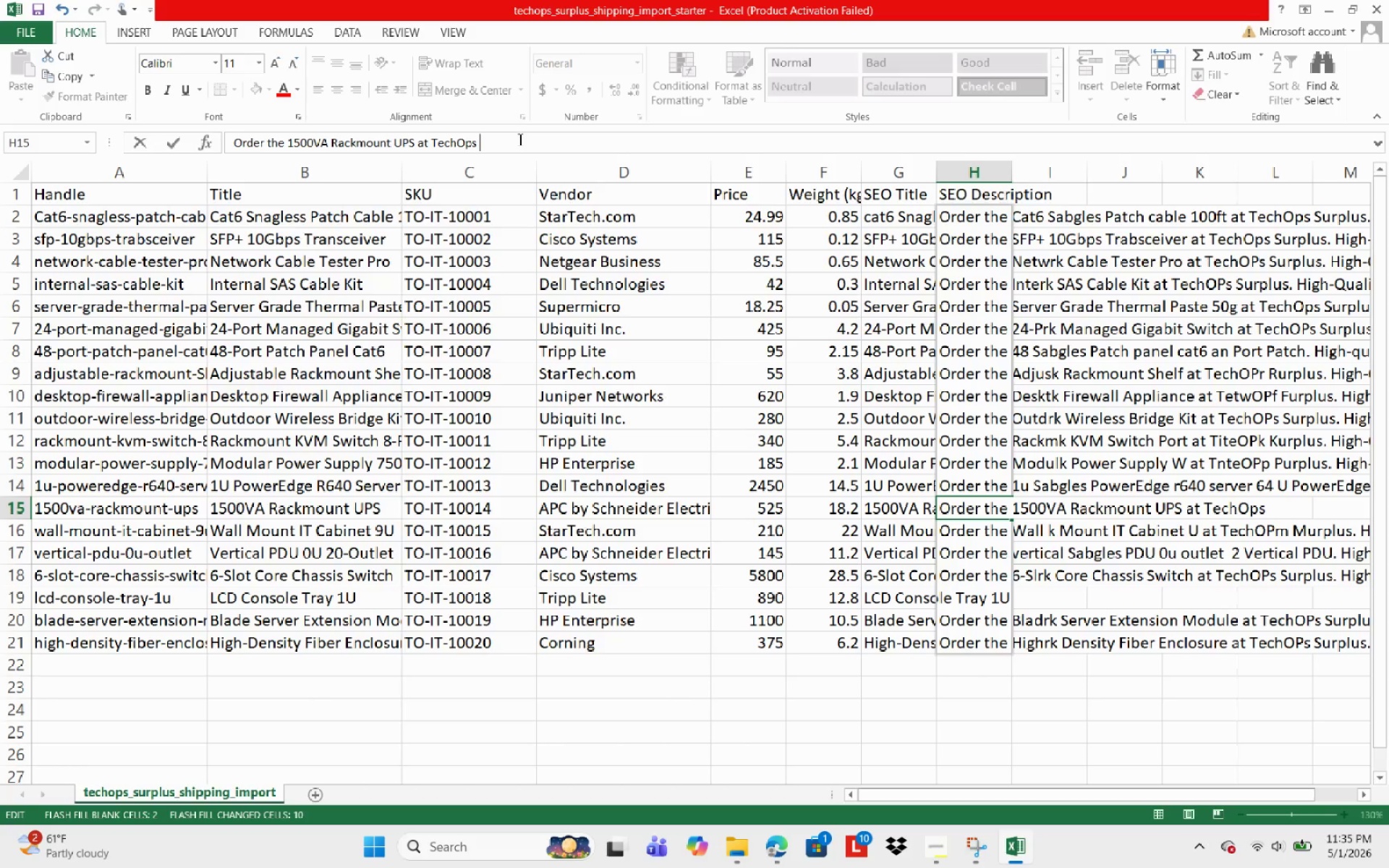 
type(Surpls)
key(Backspace)
type(us. )
 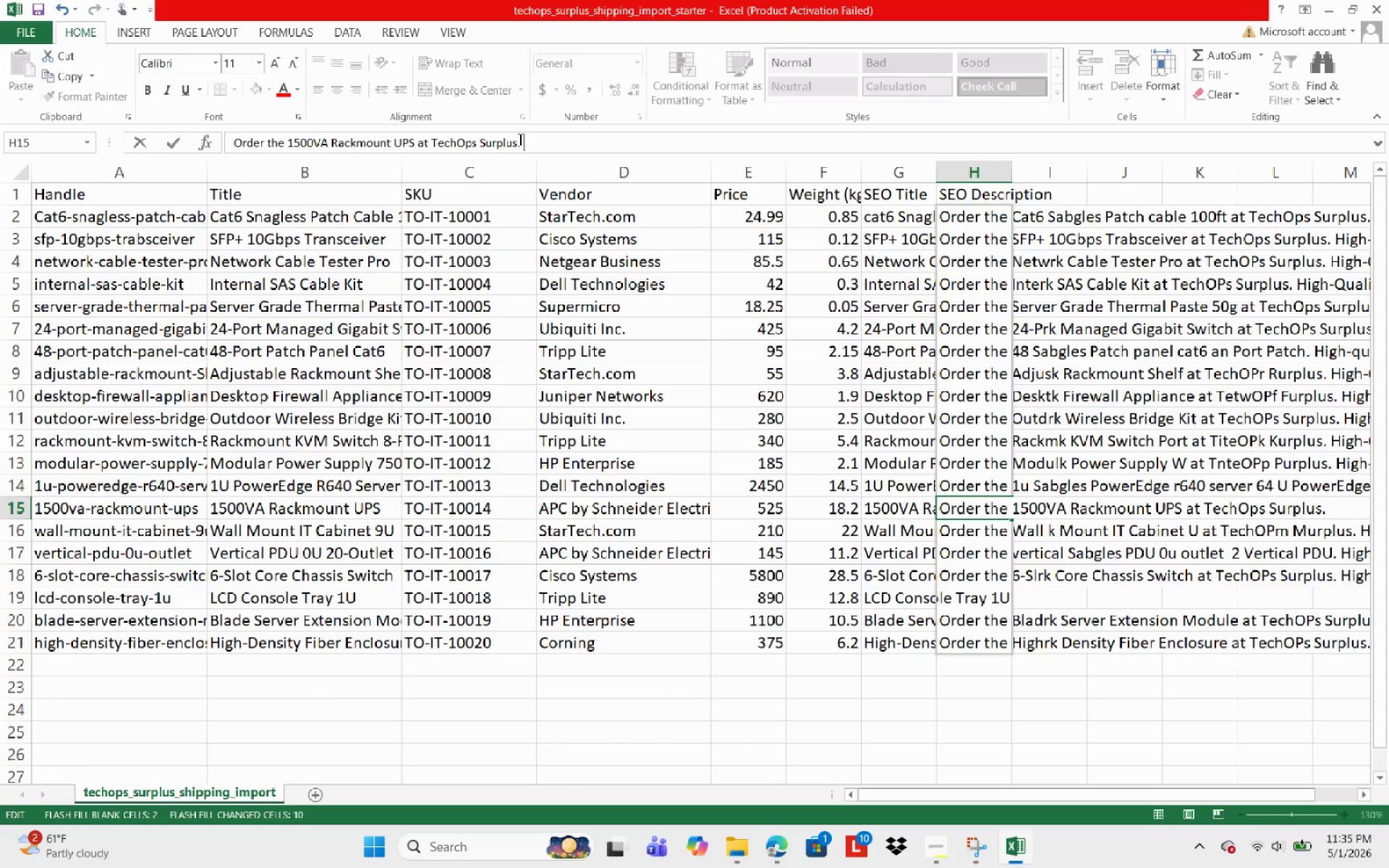 
type(High )
key(Backspace)
type(-quak)
key(Backspace)
type(lity )
 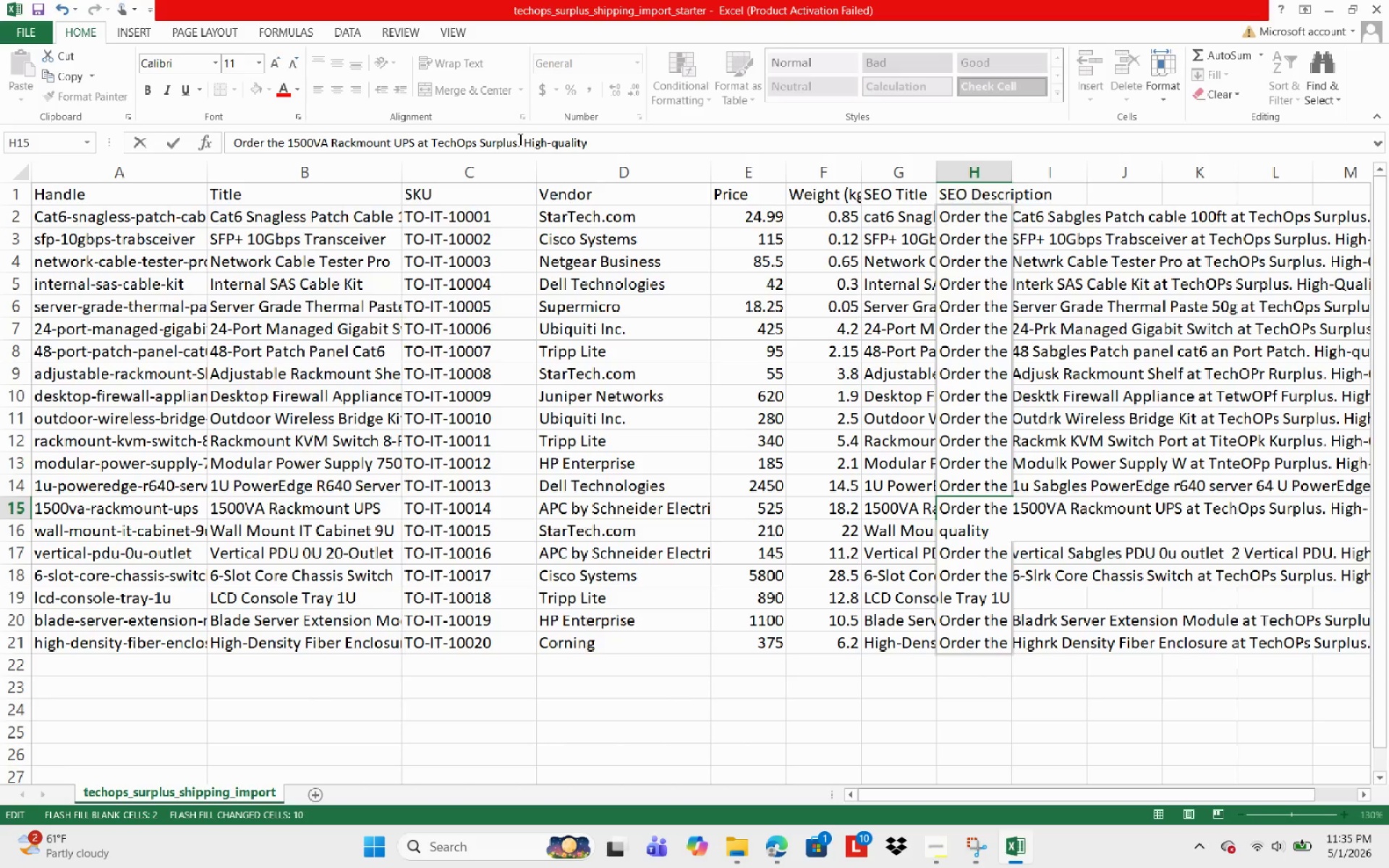 
type(APC by Schneider Electric E)
key(Backspace)
type(equipment for )
 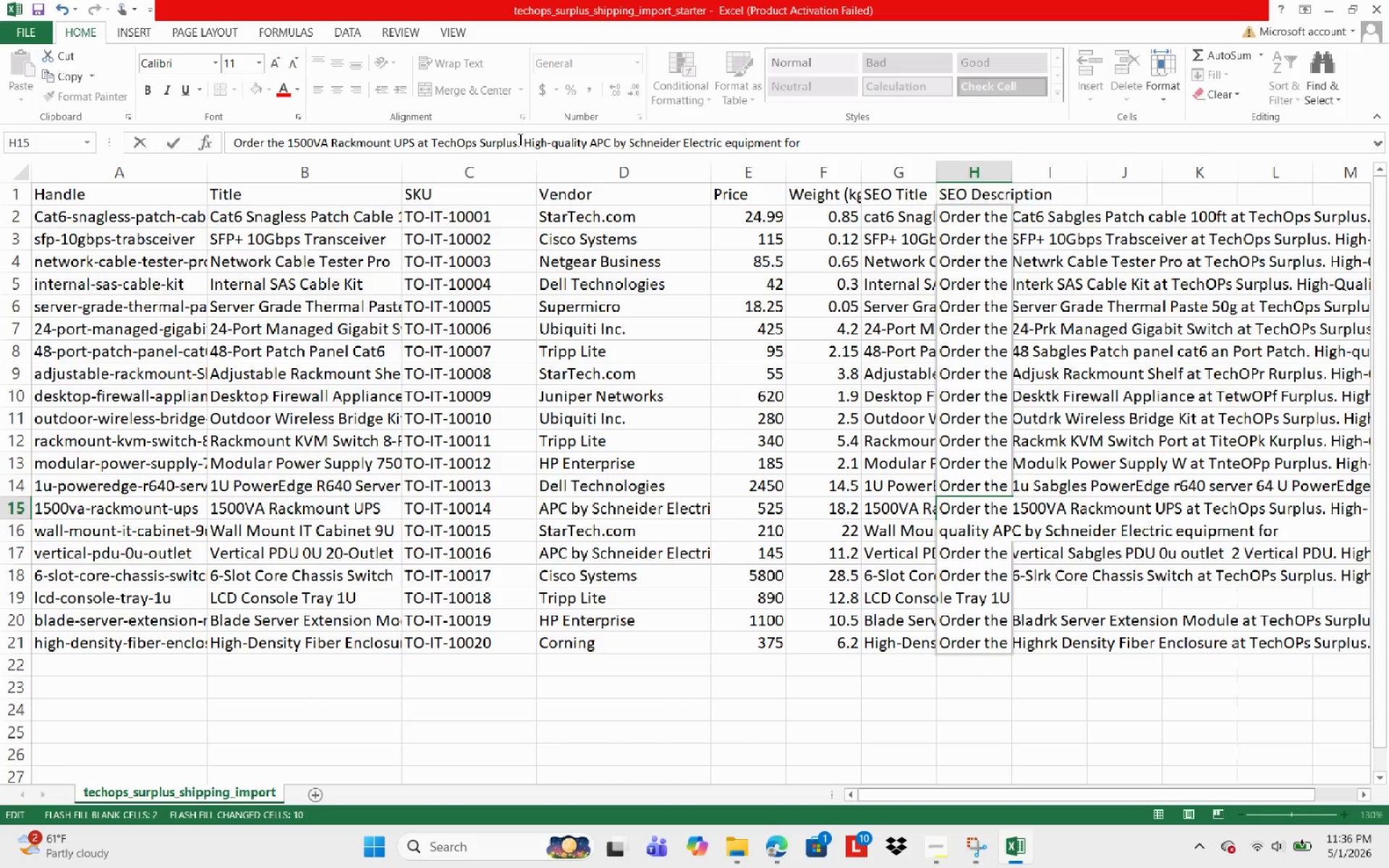 
type(robust network )
 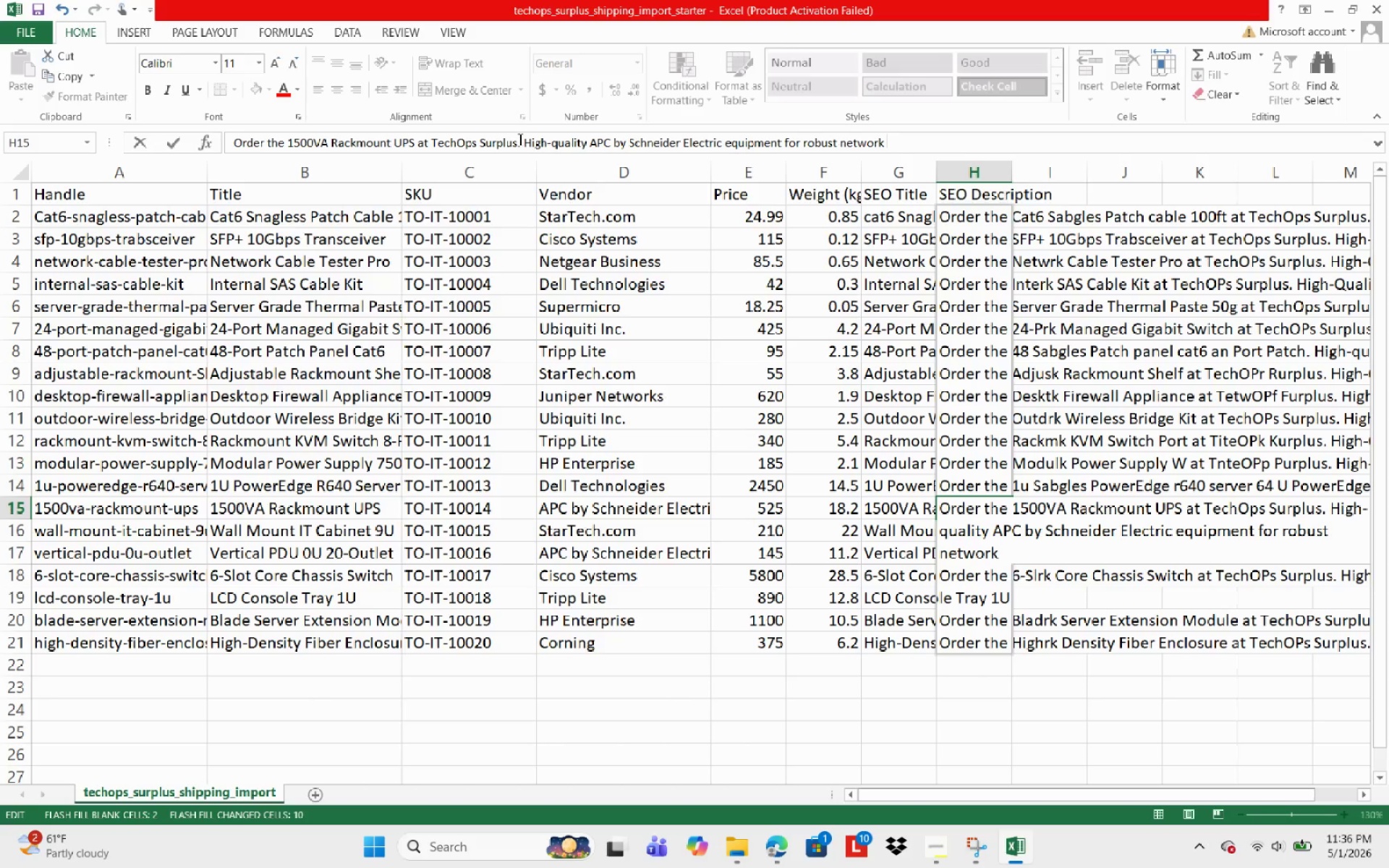 
type(infrastr)
key(Backspace)
type(ructure.)
key(NumpadEnter)
 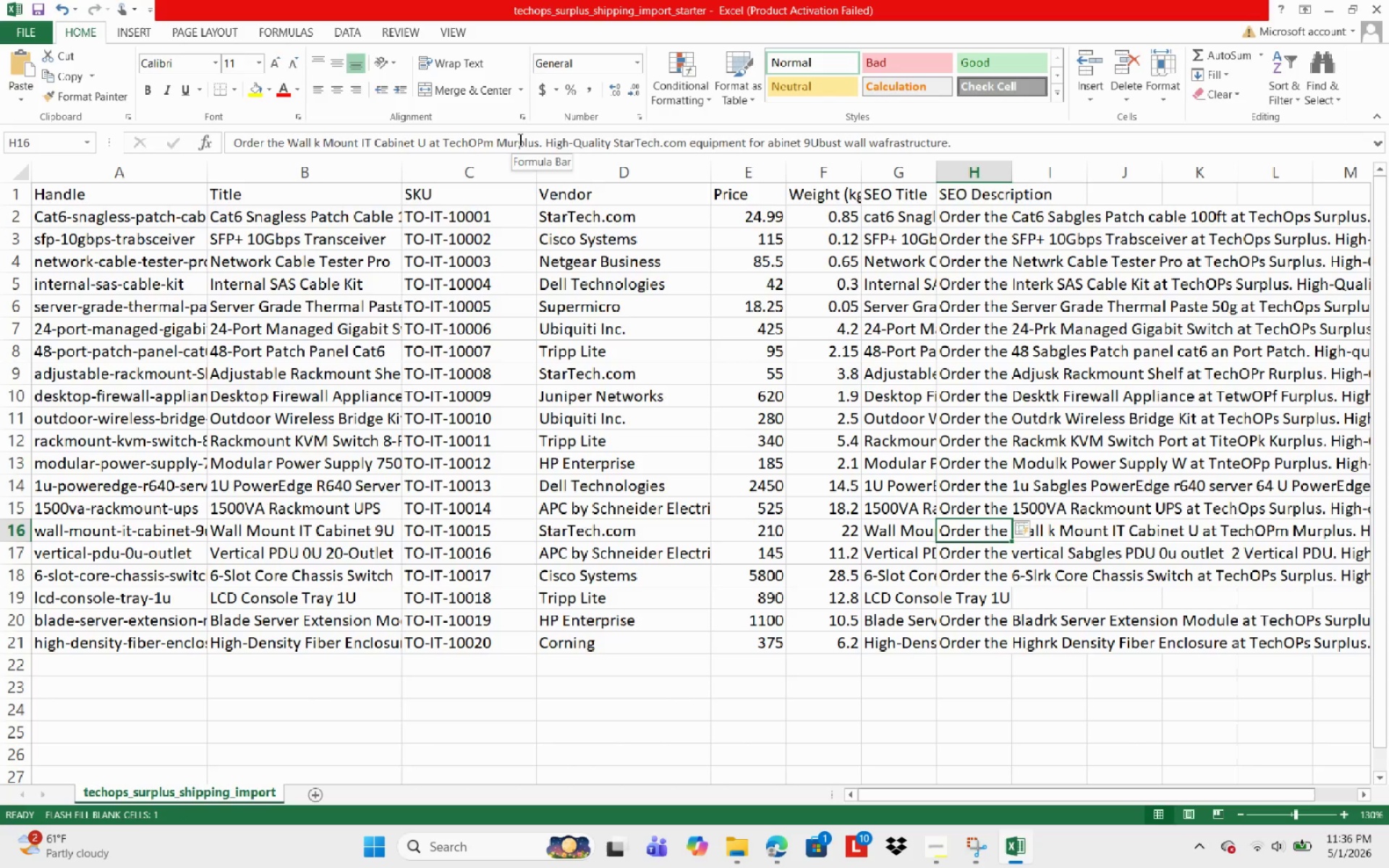 
wait(15.31)
 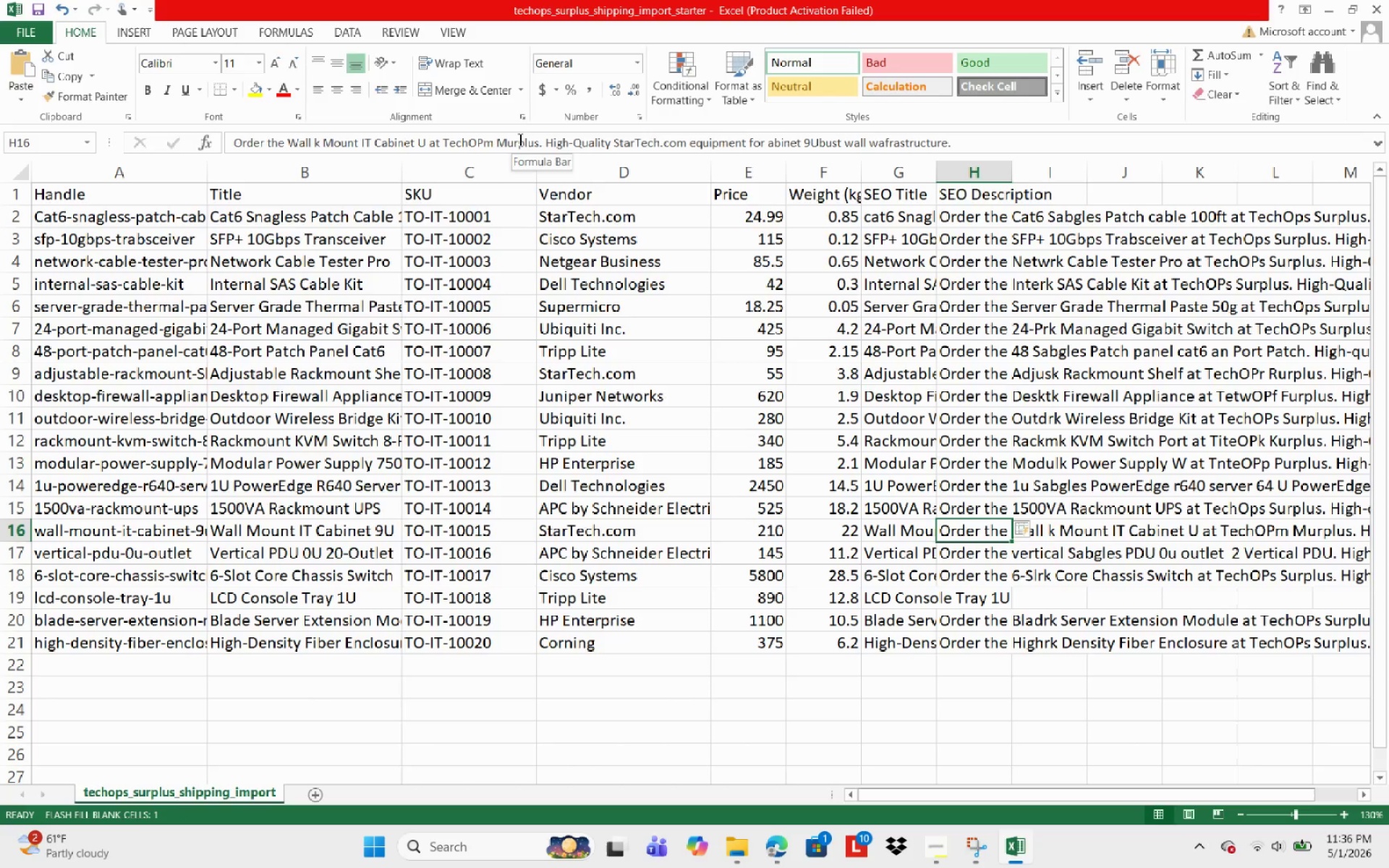 
key(NumpadEnter)
 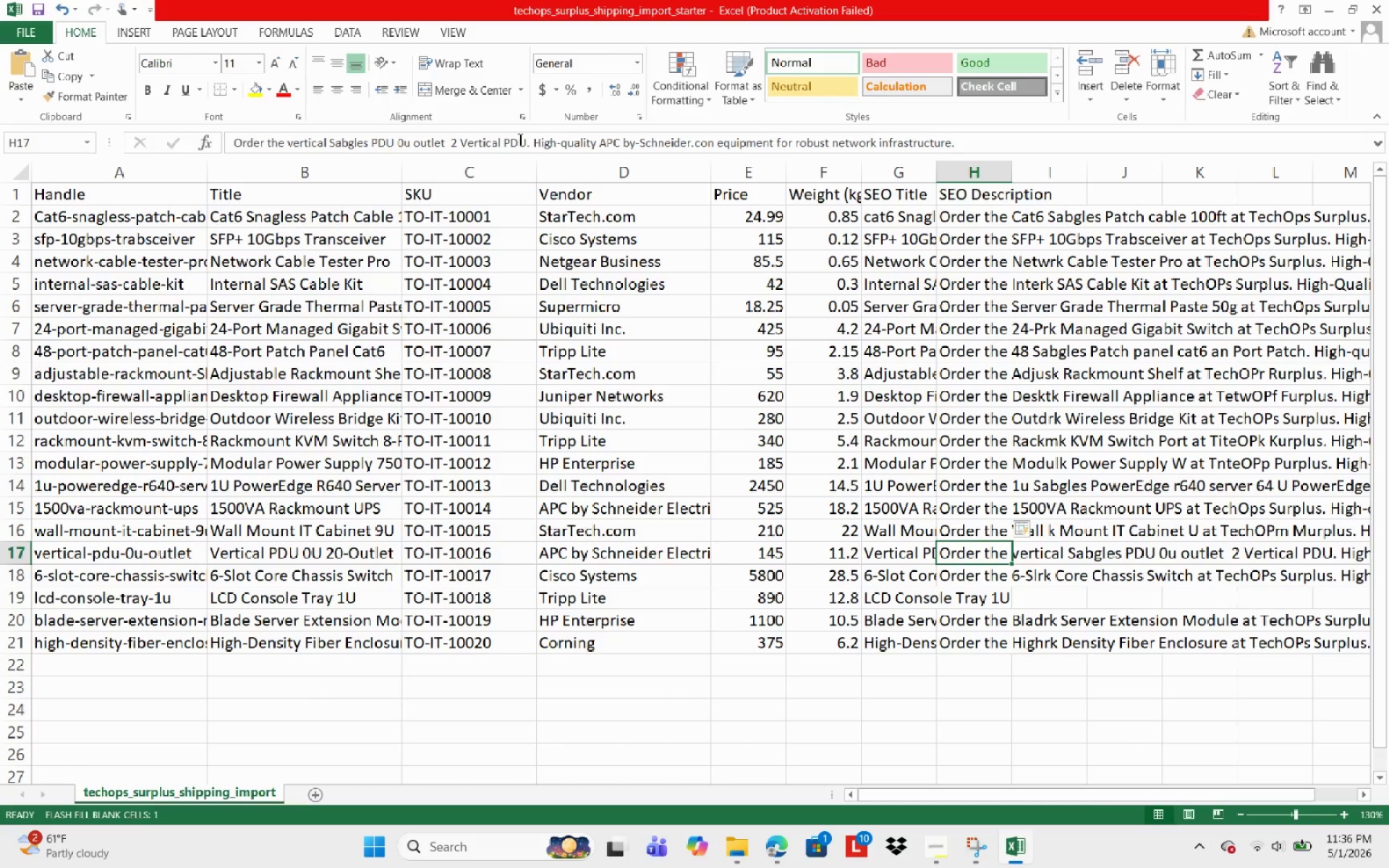 
key(ArrowDown)
 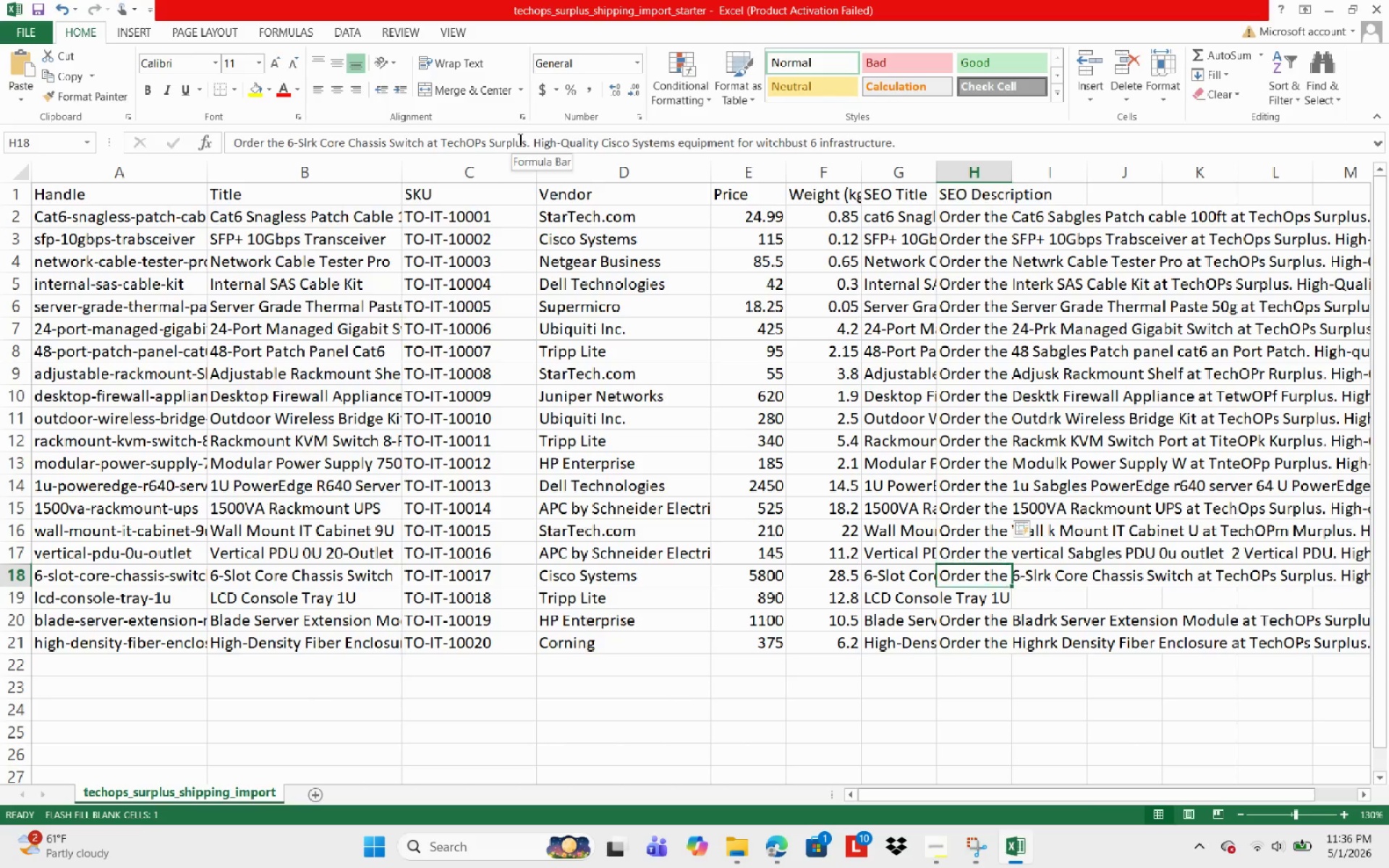 
key(ArrowDown)
 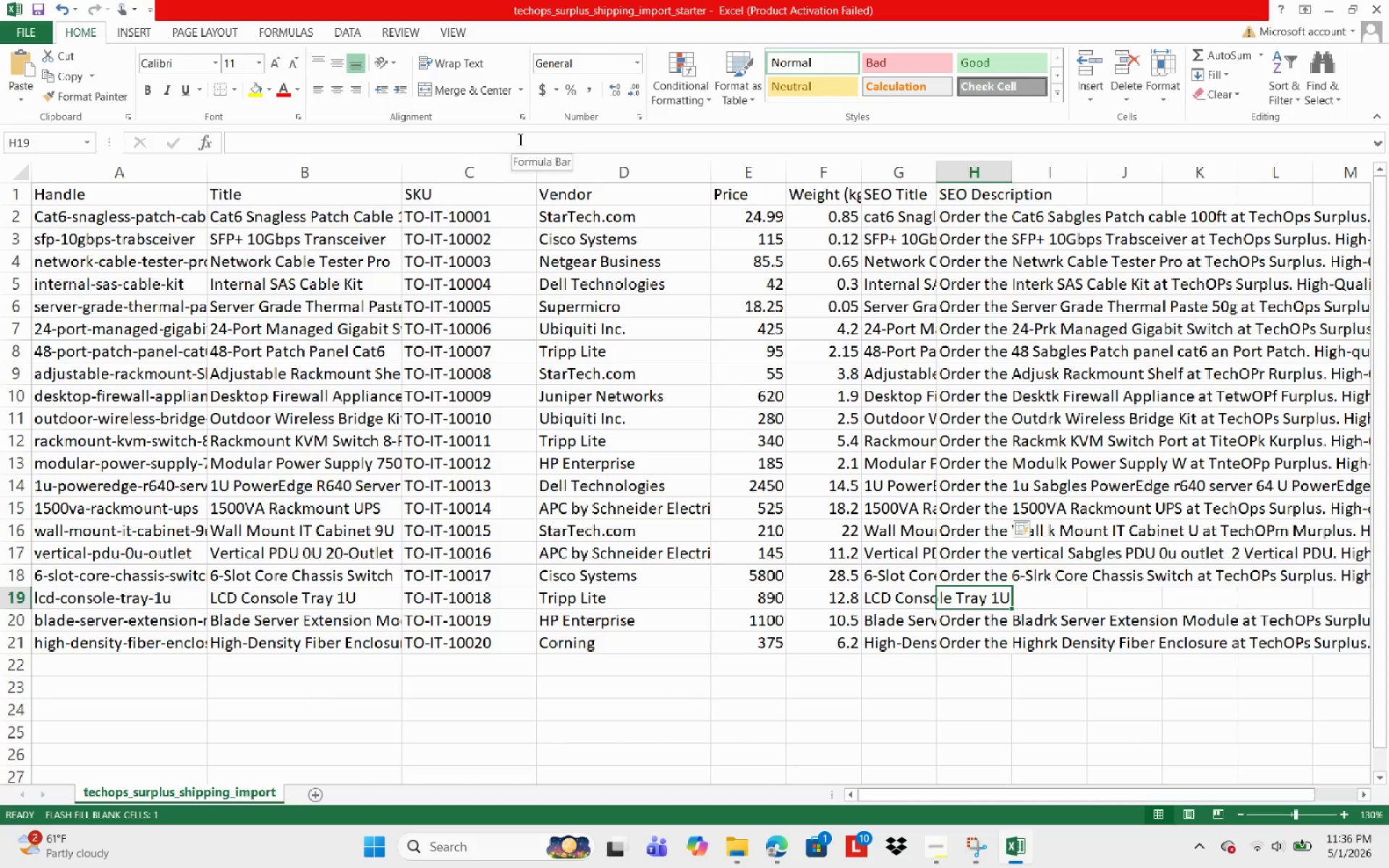 
wait(6.2)
 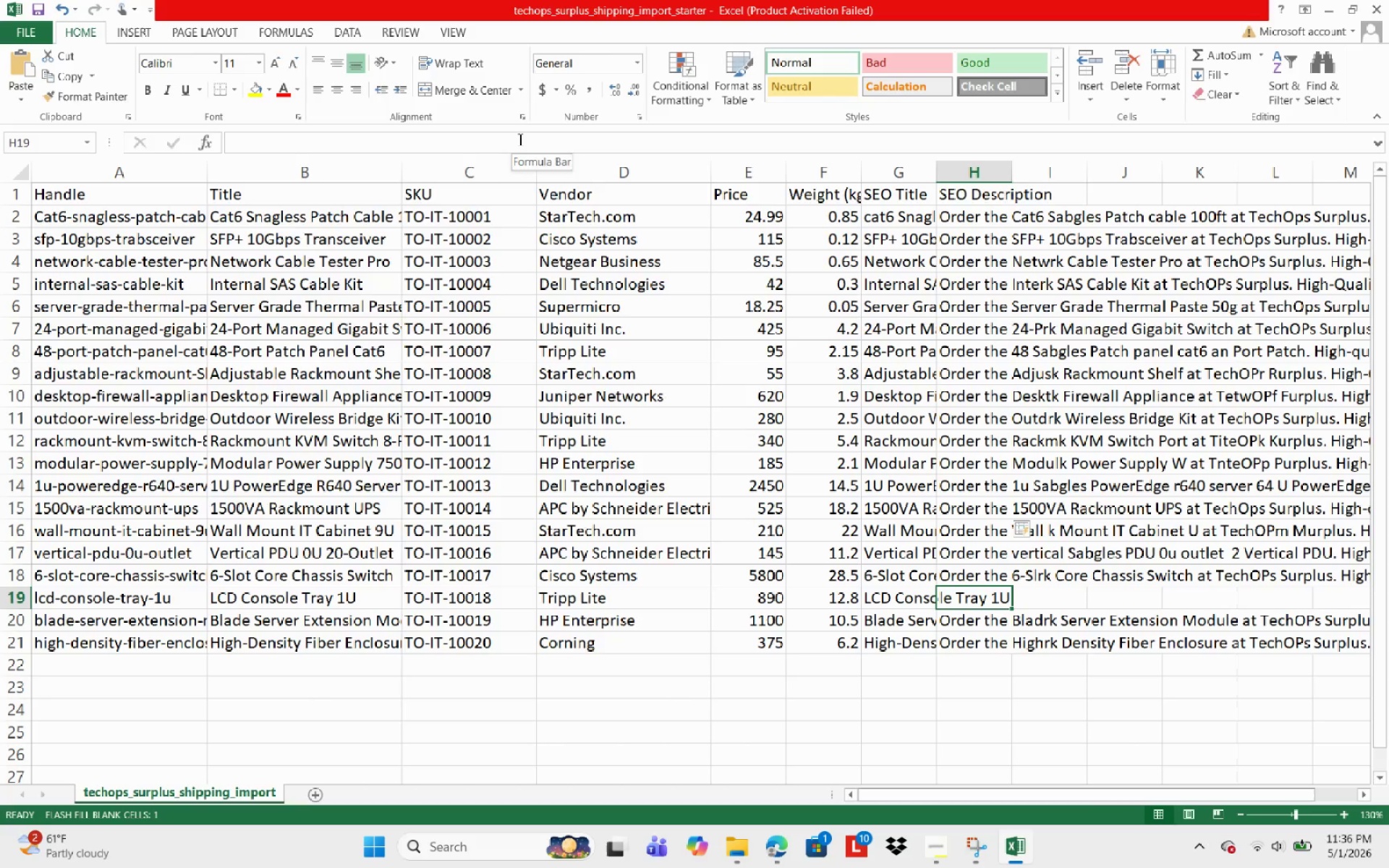 
type(Order the LCD Conslole Tray 1U at TechOps )
 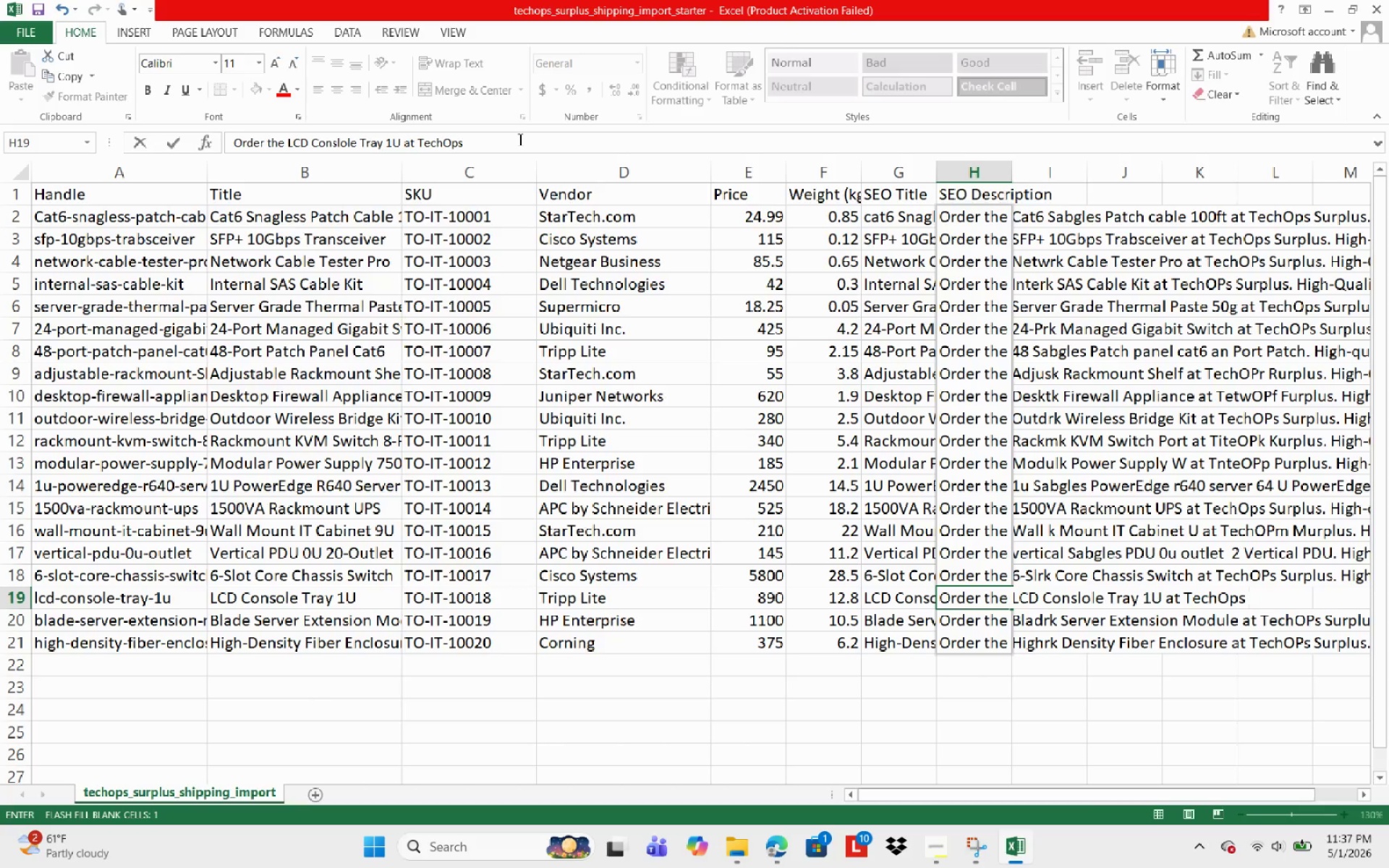 
wait(19.86)
 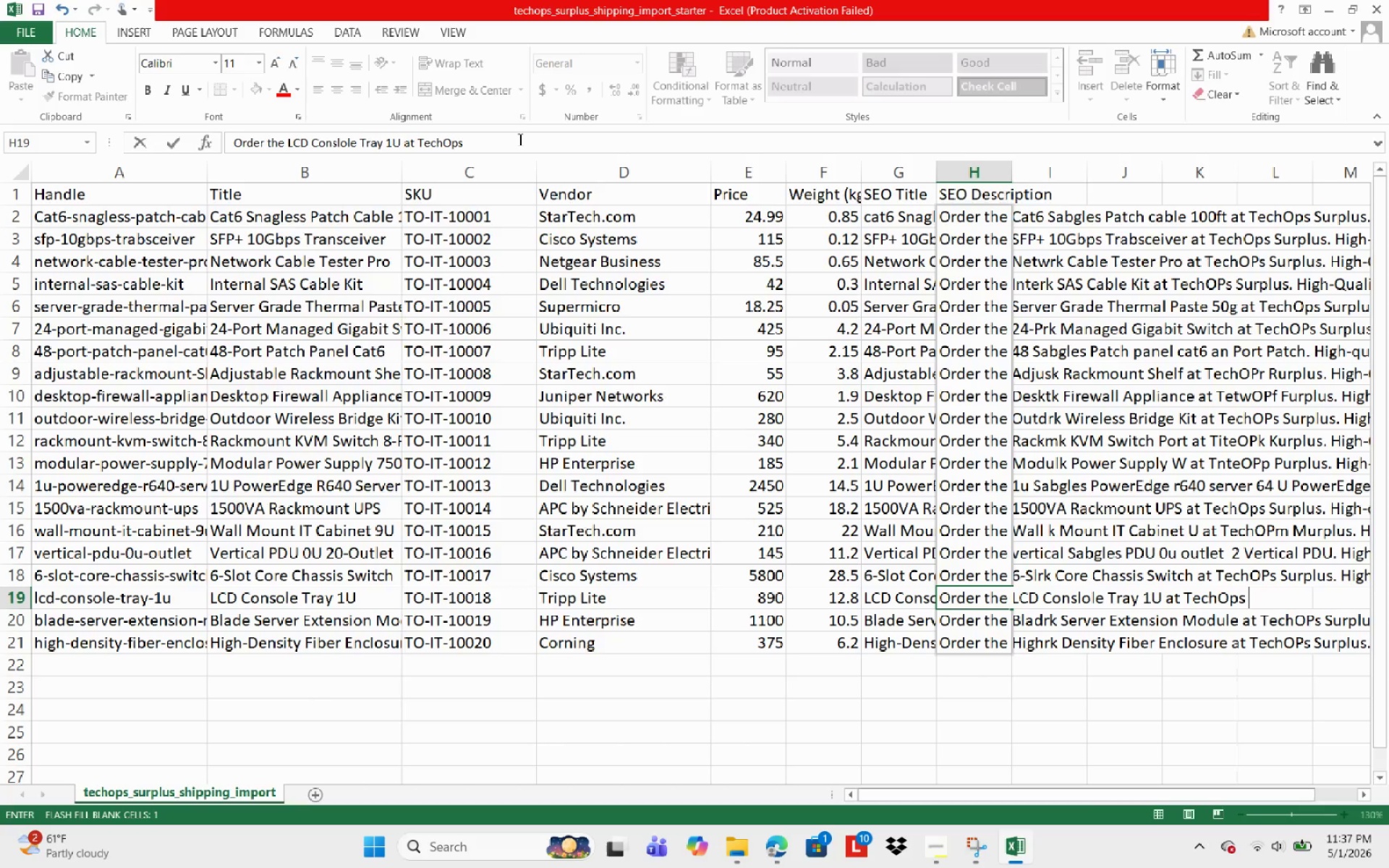 
left_click([755, 845])
 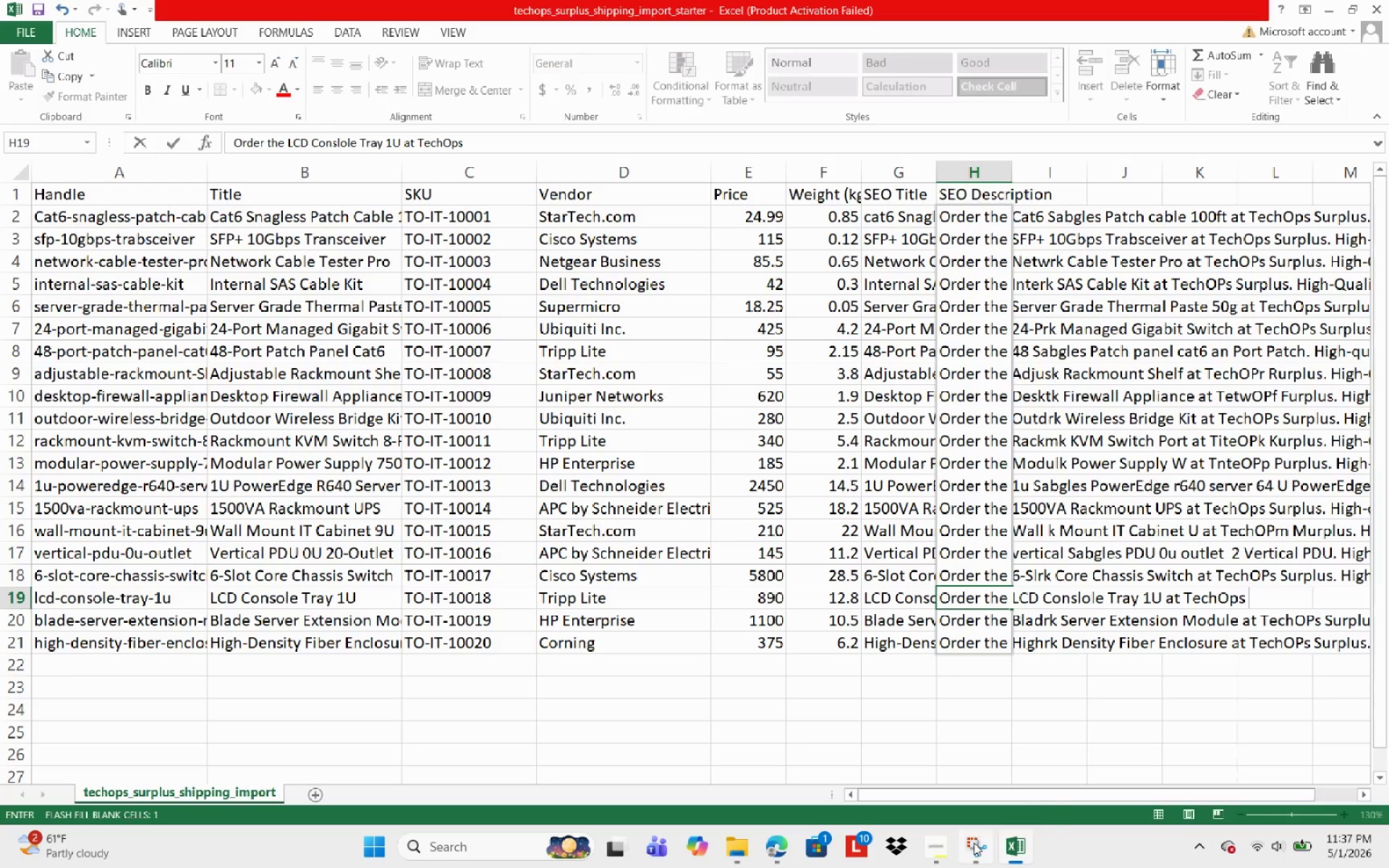 
left_click([939, 844])